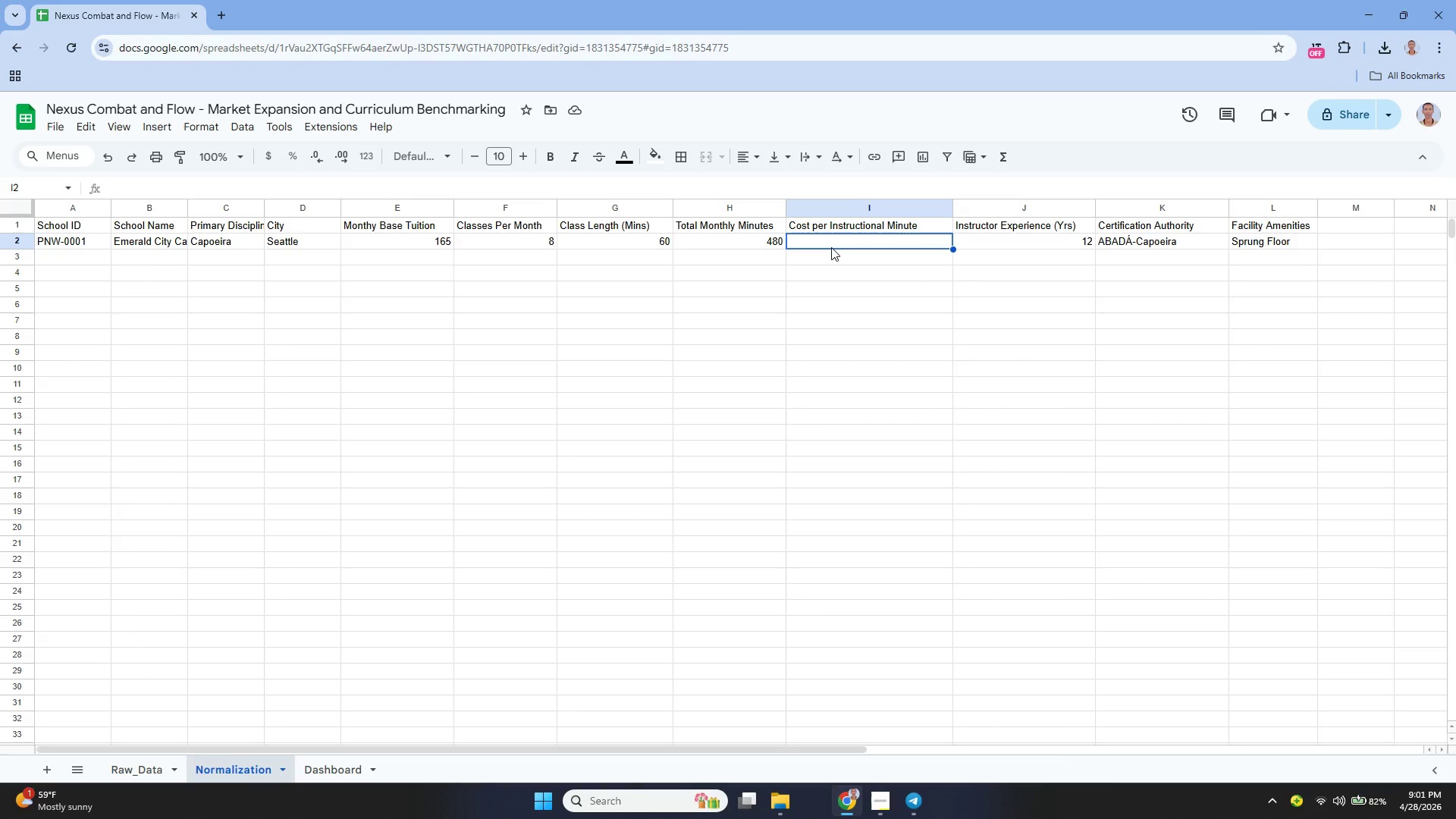 
type(=ifer)
 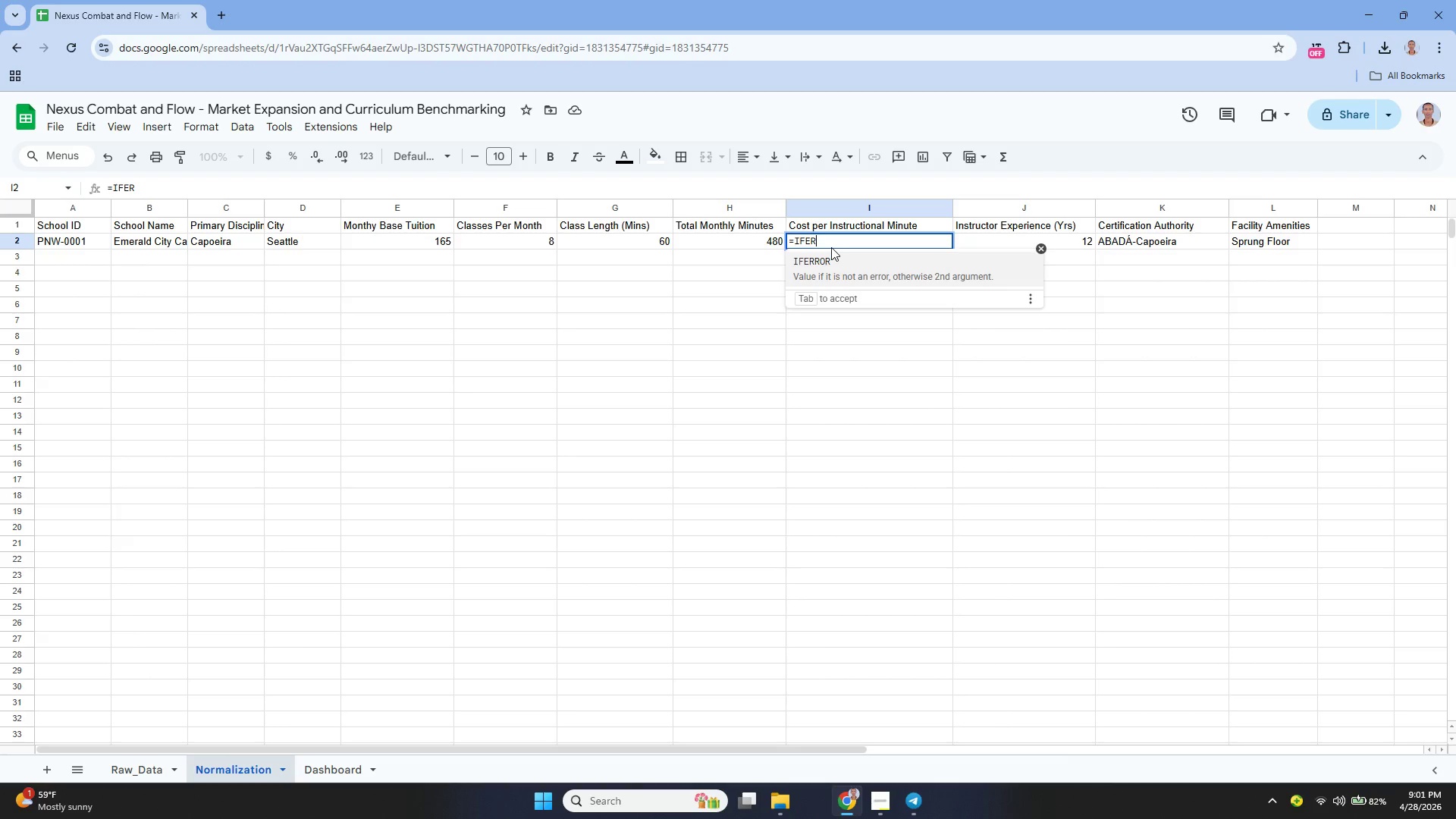 
key(Enter)
 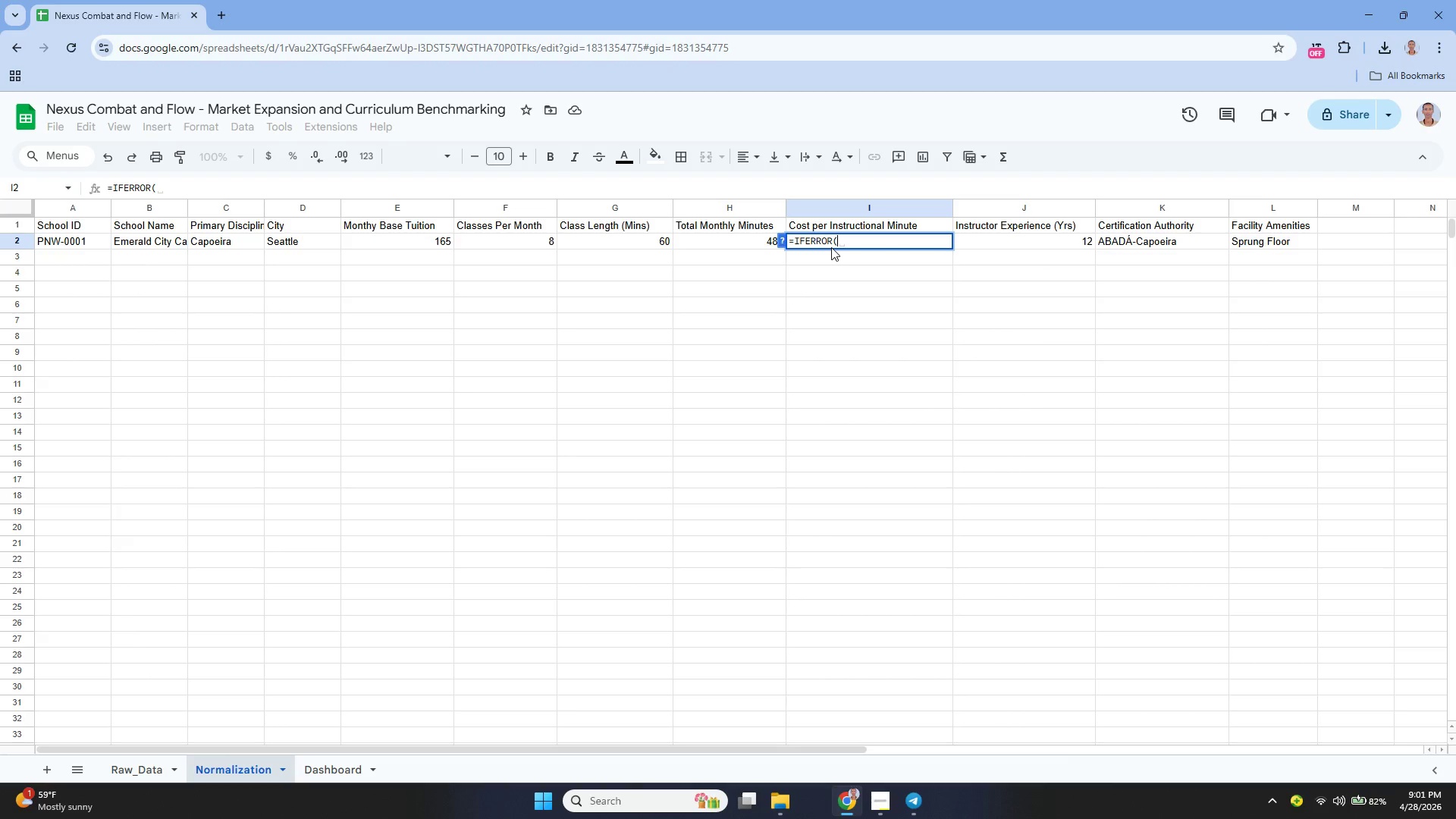 
type(E)
key(Backspace)
type(2)
key(Backspace)
type(e2 / h2, 0))
 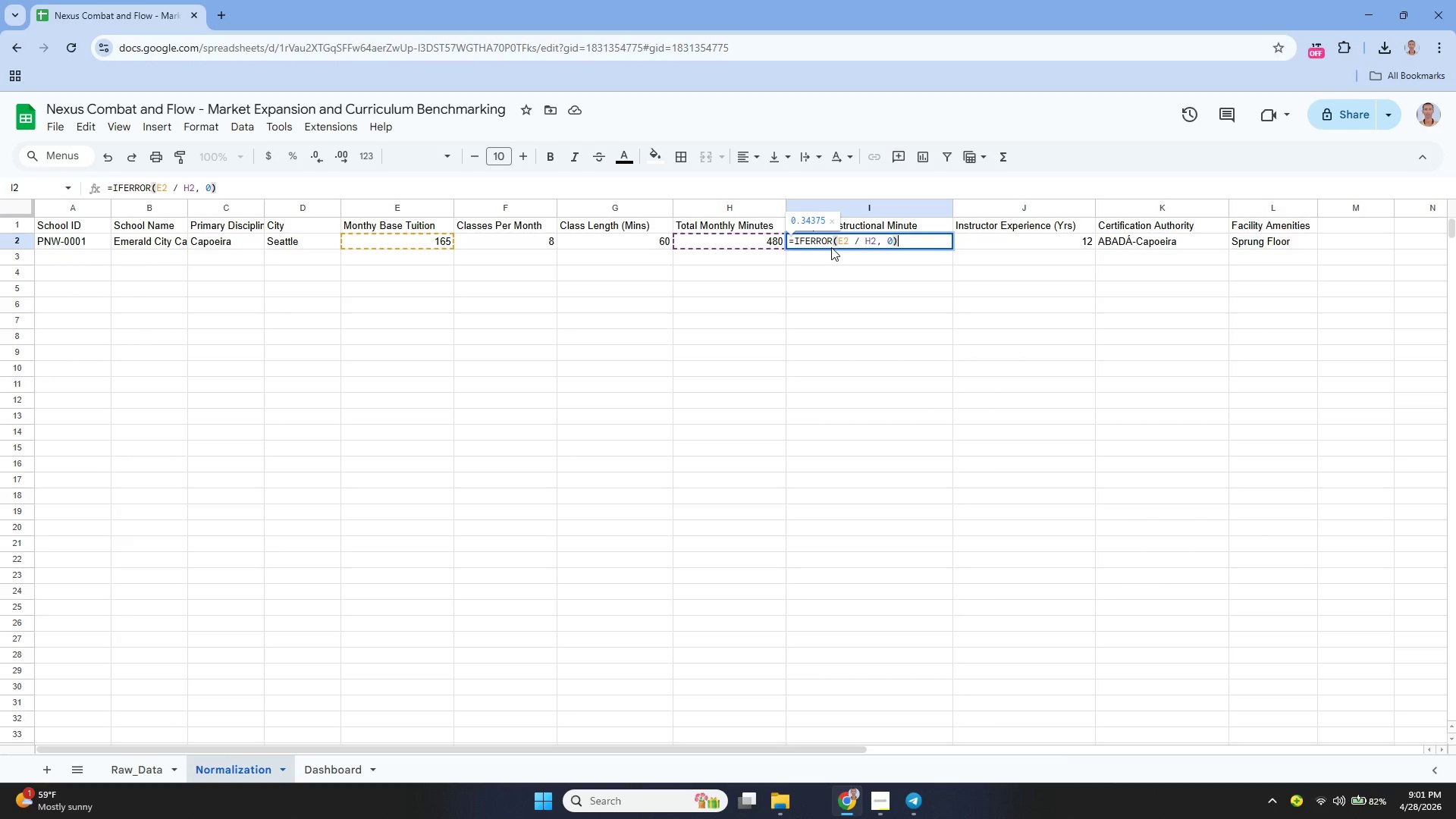 
key(Enter)
 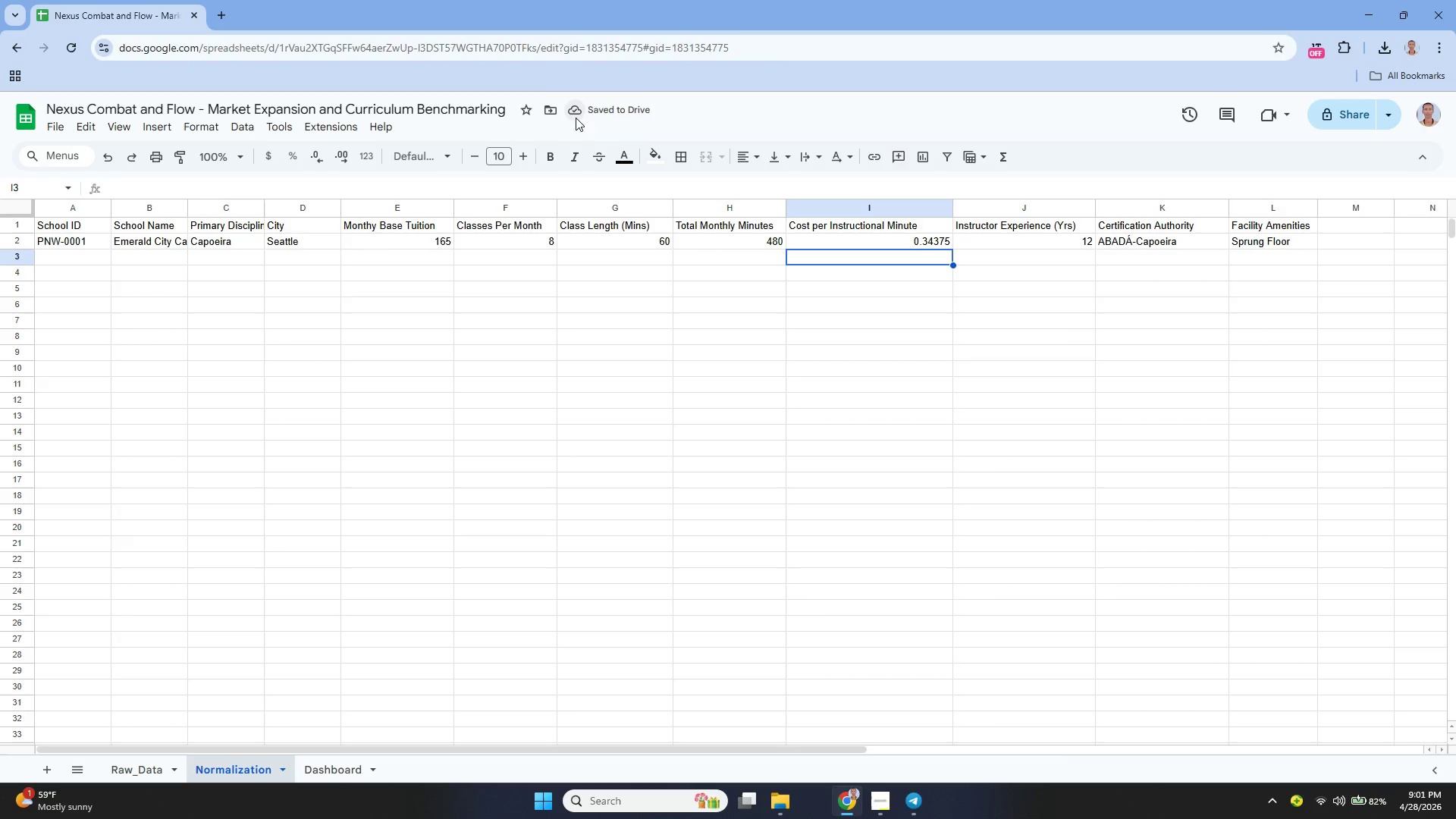 
wait(8.7)
 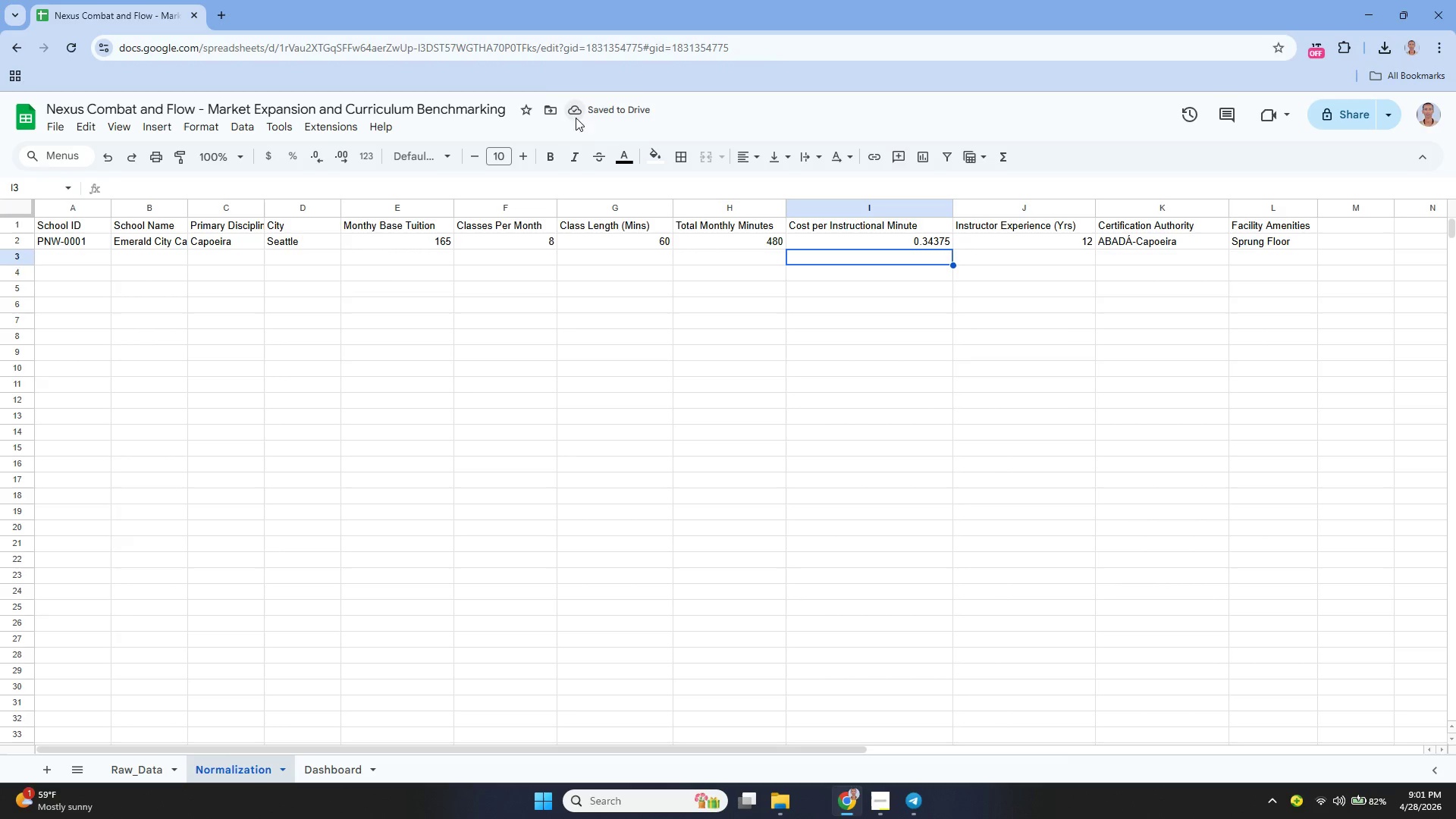 
left_click([830, 237])
 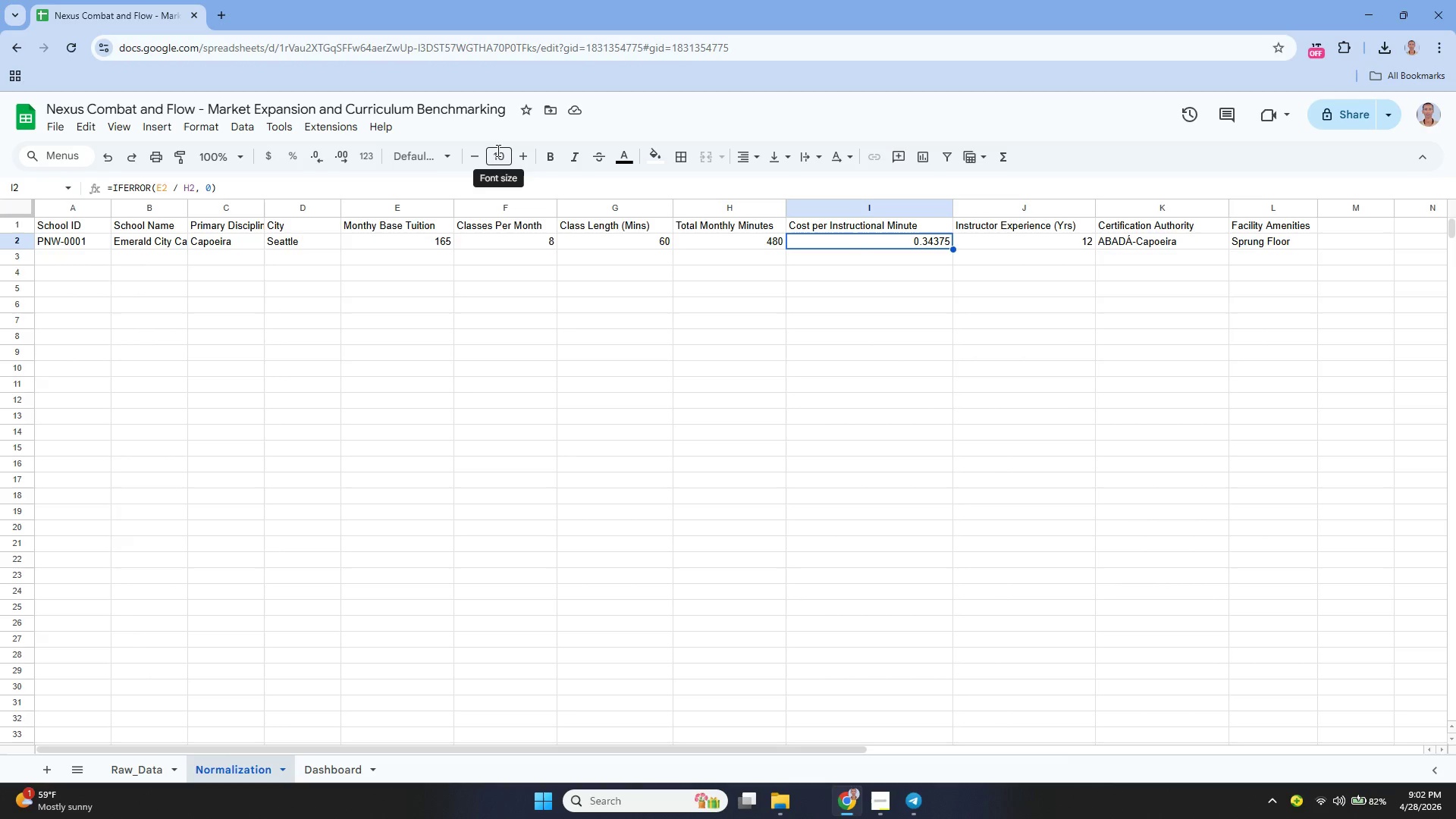 
mouse_move([509, 143])
 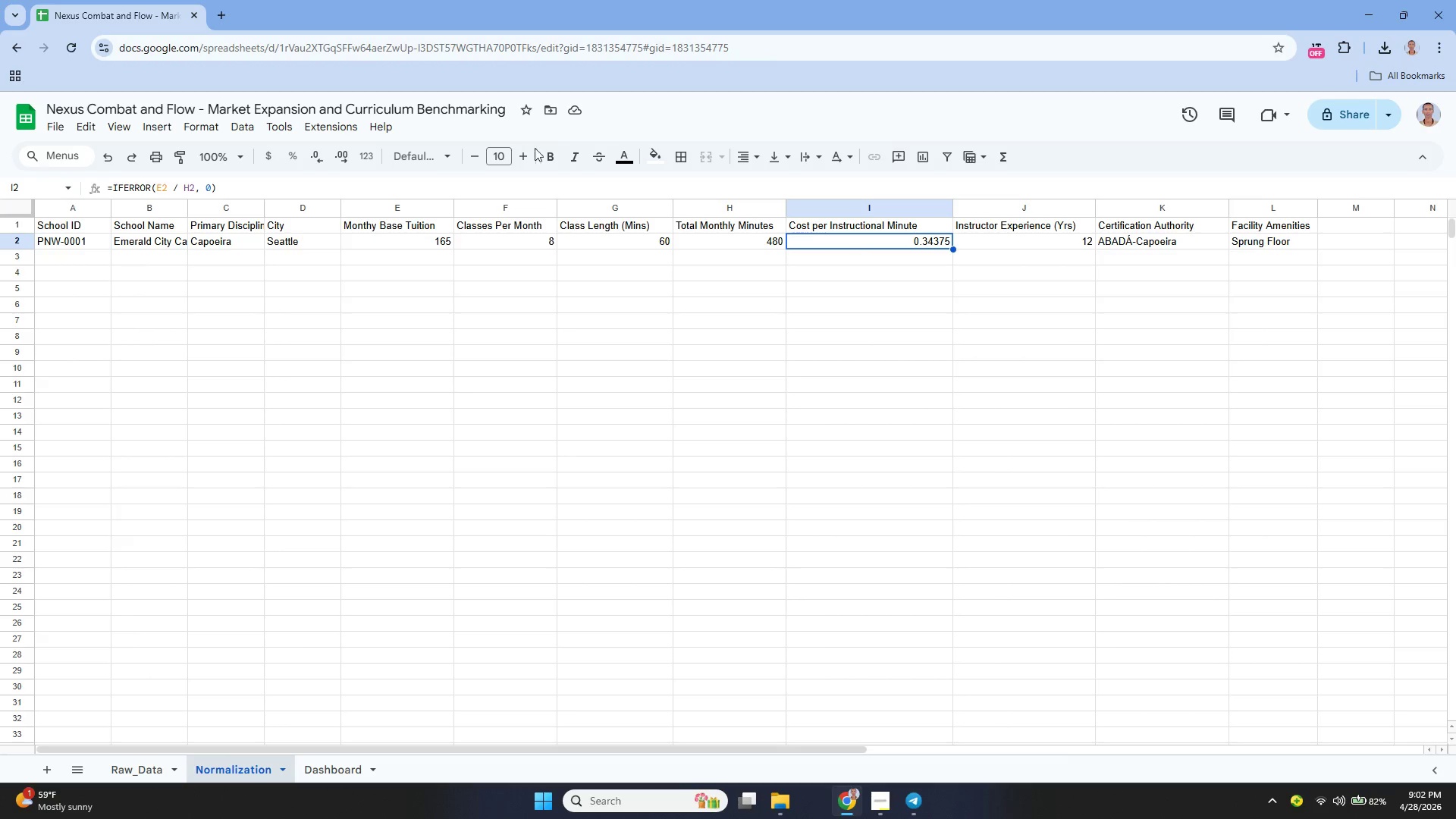 
mouse_move([536, 134])
 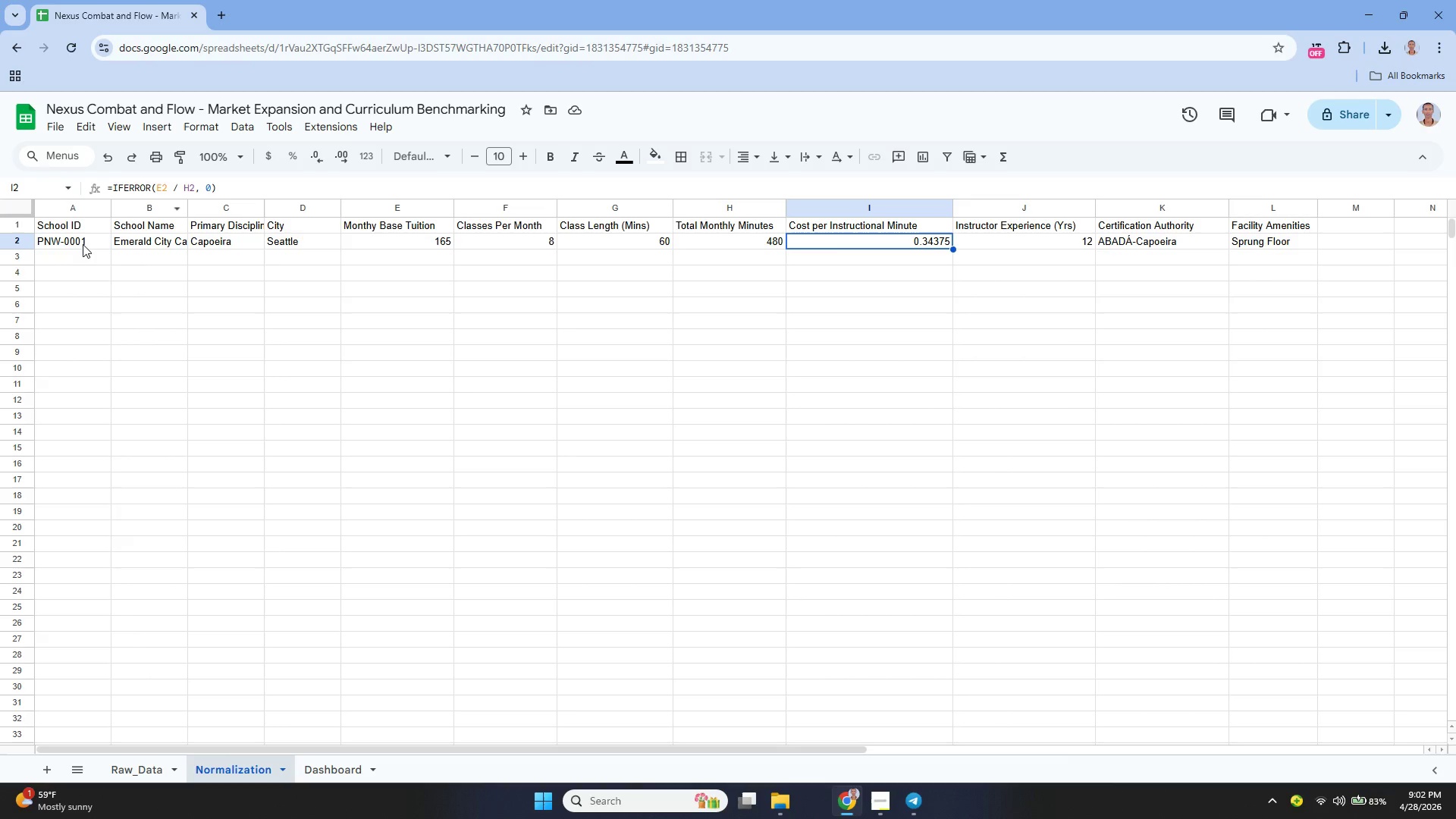 
left_click_drag(start_coordinate=[70, 247], to_coordinate=[1123, 265])
 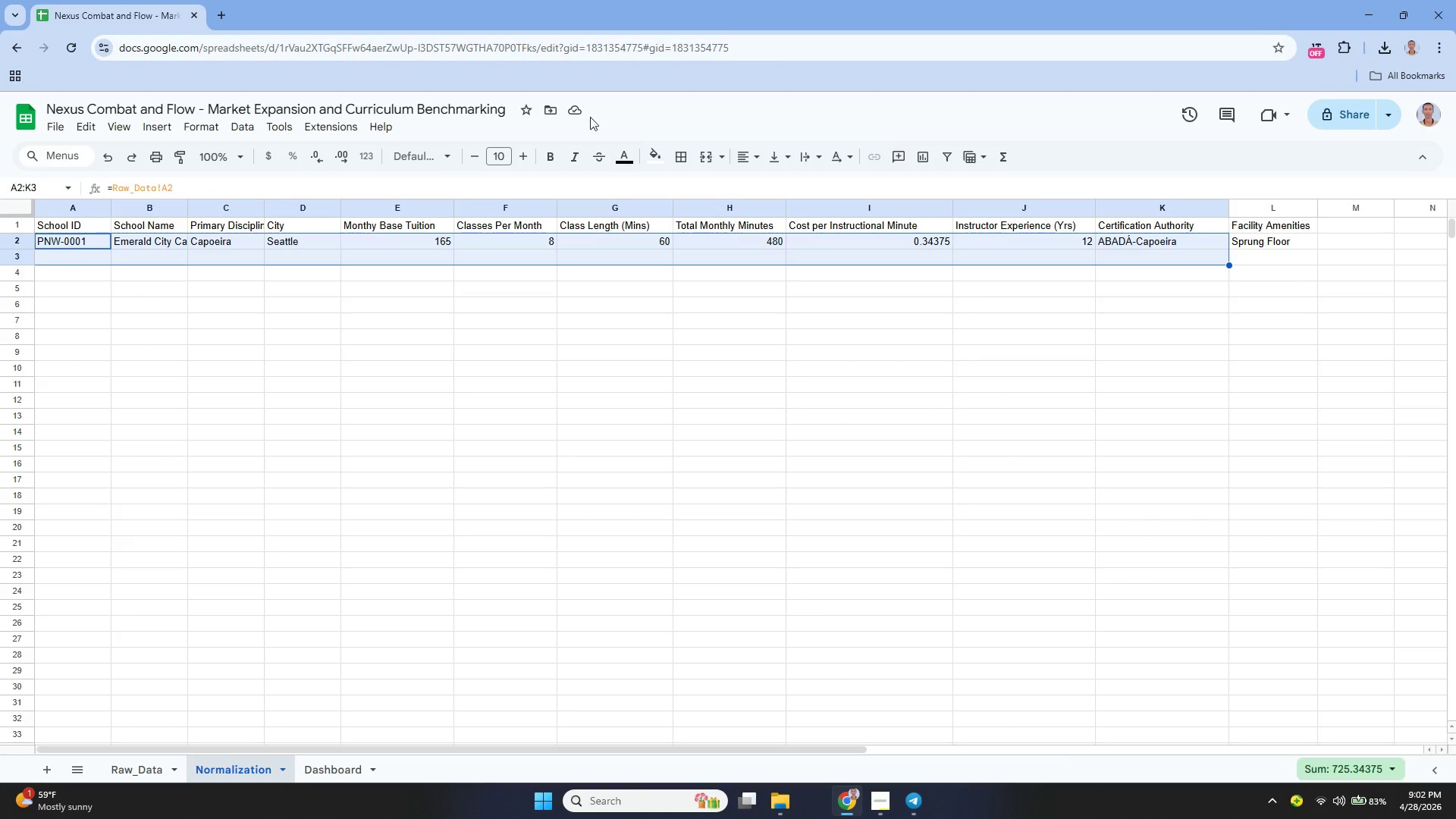 
left_click([172, 268])
 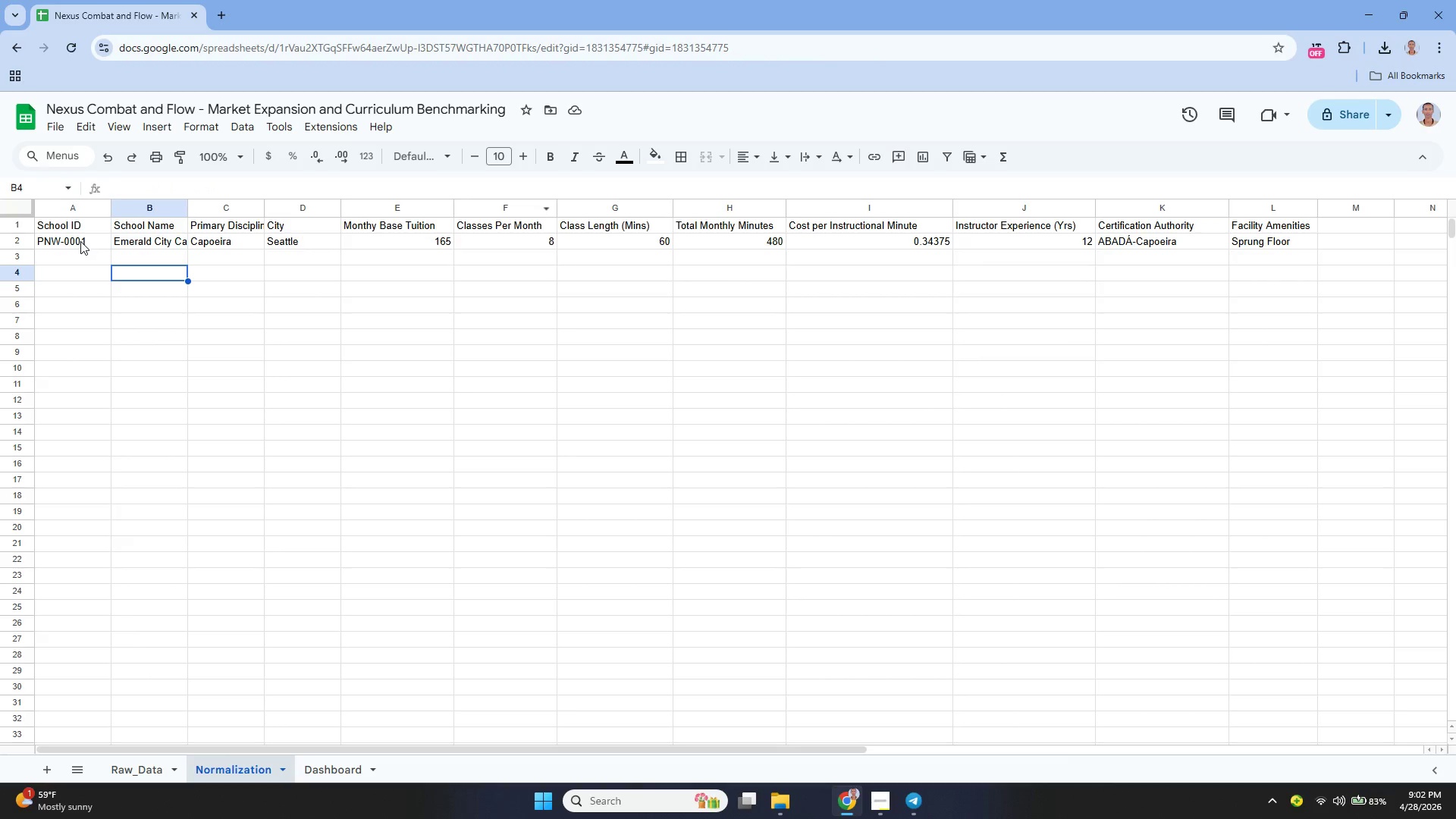 
left_click_drag(start_coordinate=[80, 241], to_coordinate=[1279, 243])
 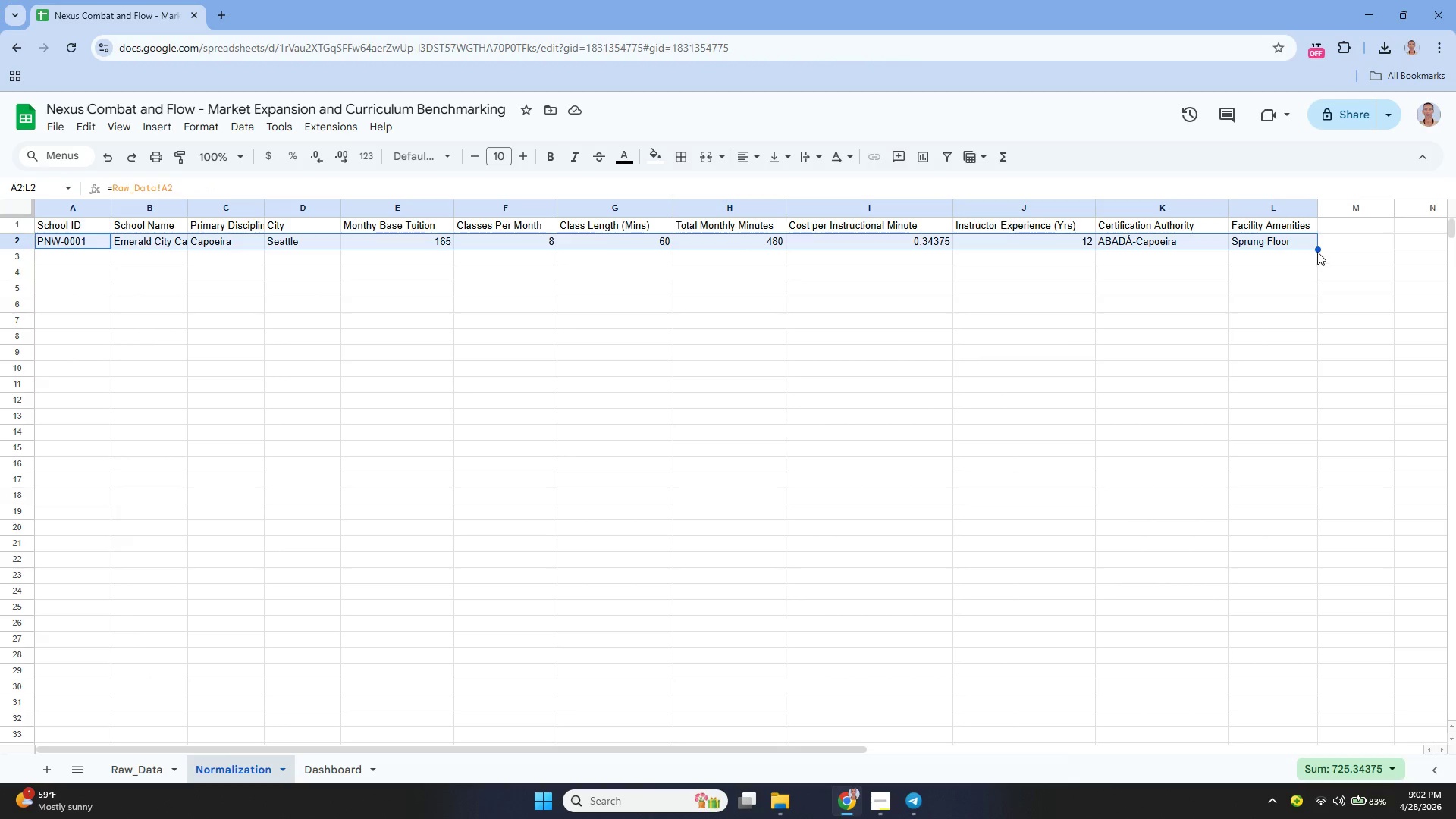 
left_click_drag(start_coordinate=[1318, 248], to_coordinate=[1189, 596])
 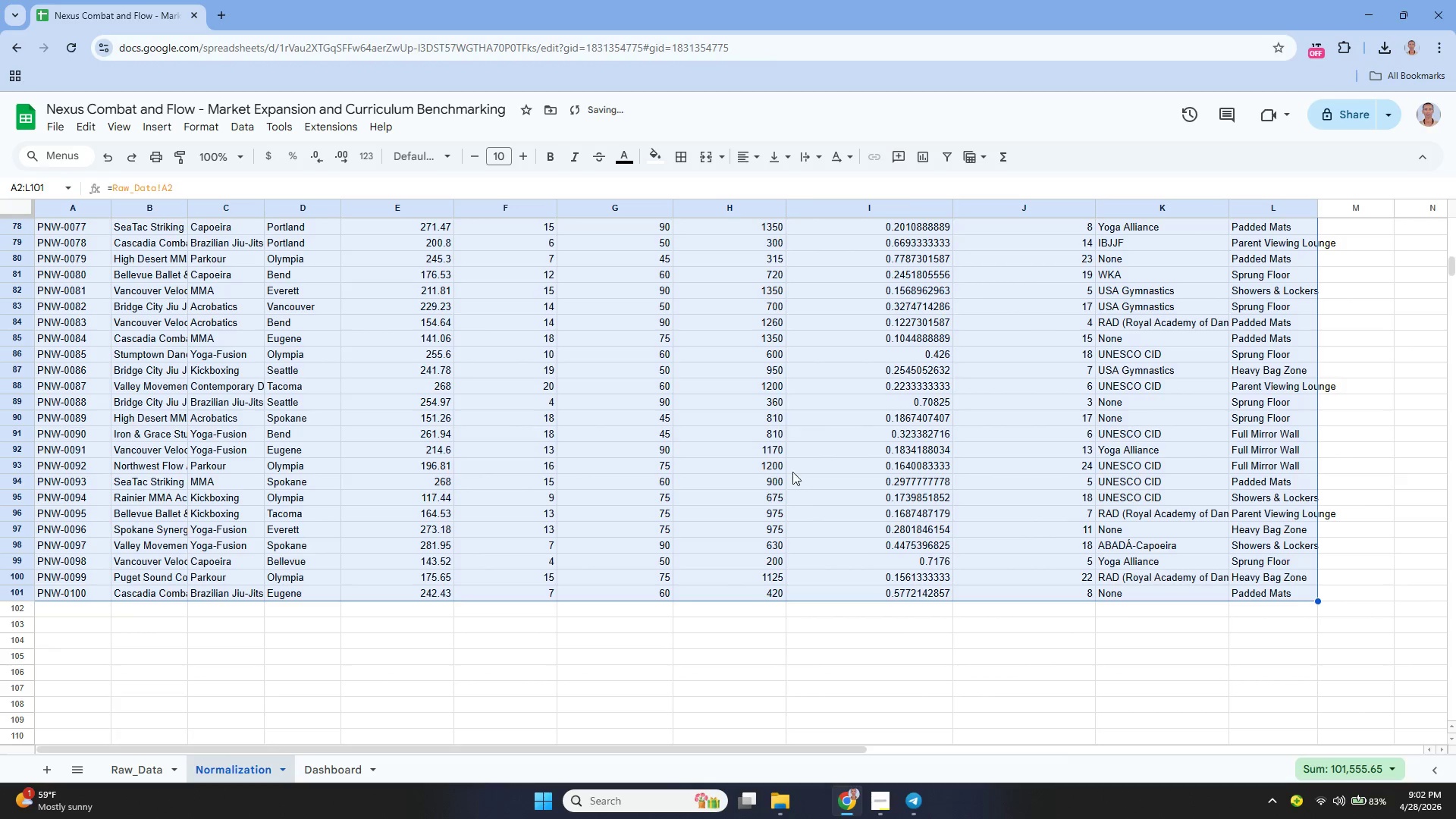 
scroll: coordinate [803, 501], scroll_direction: up, amount: 32.0
 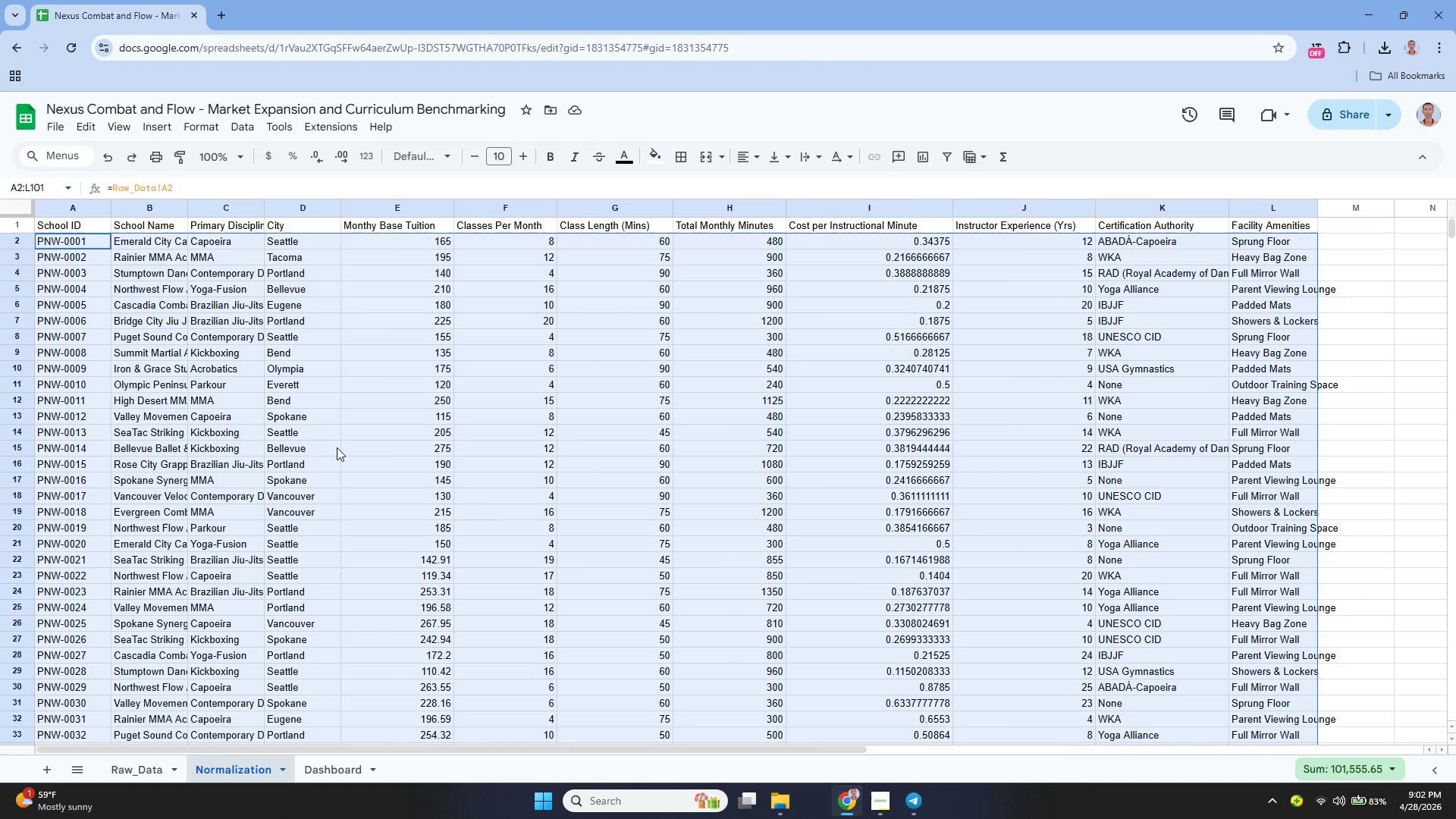 
wait(8.58)
 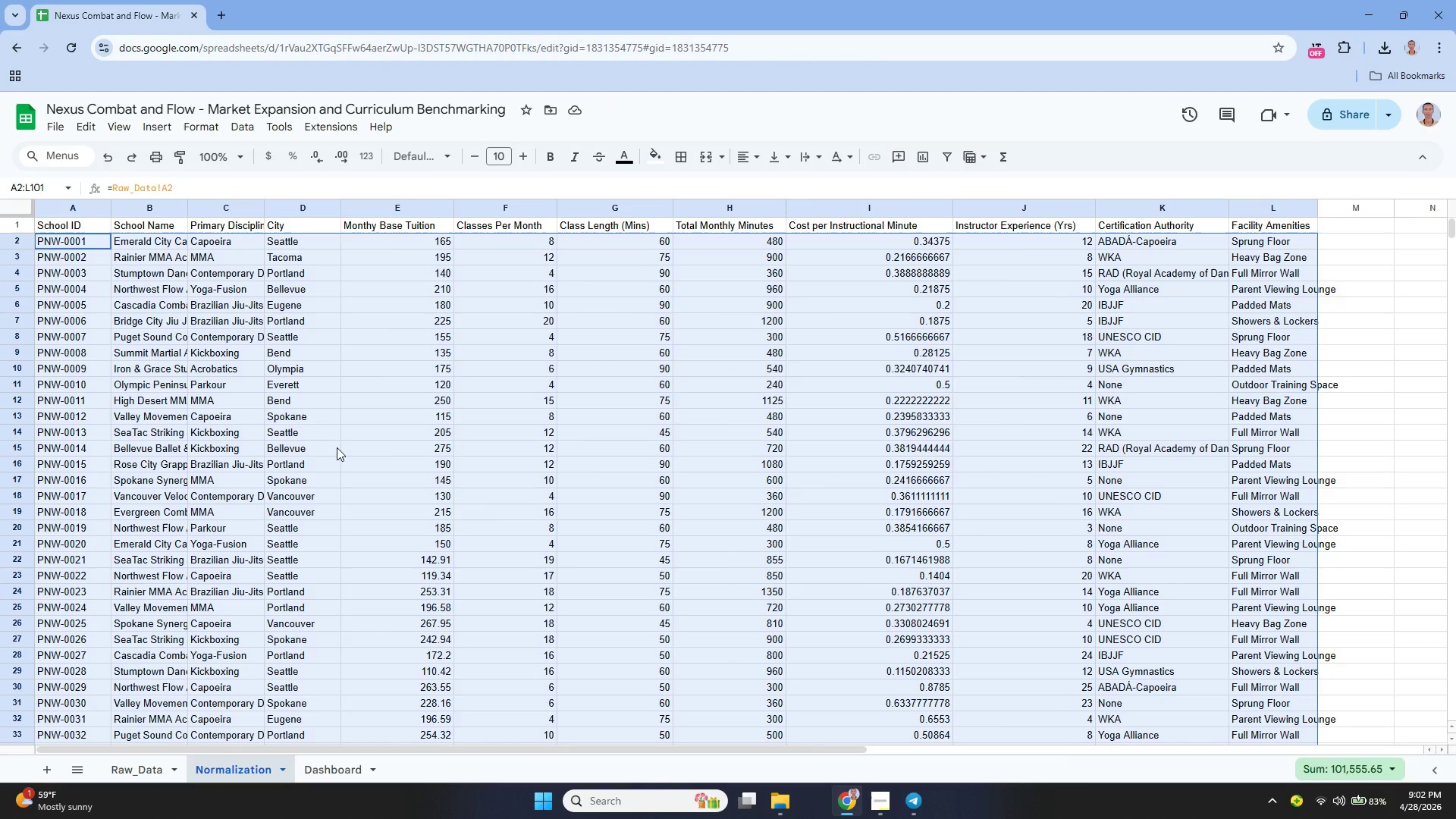 
scroll: coordinate [535, 507], scroll_direction: up, amount: 3.0
 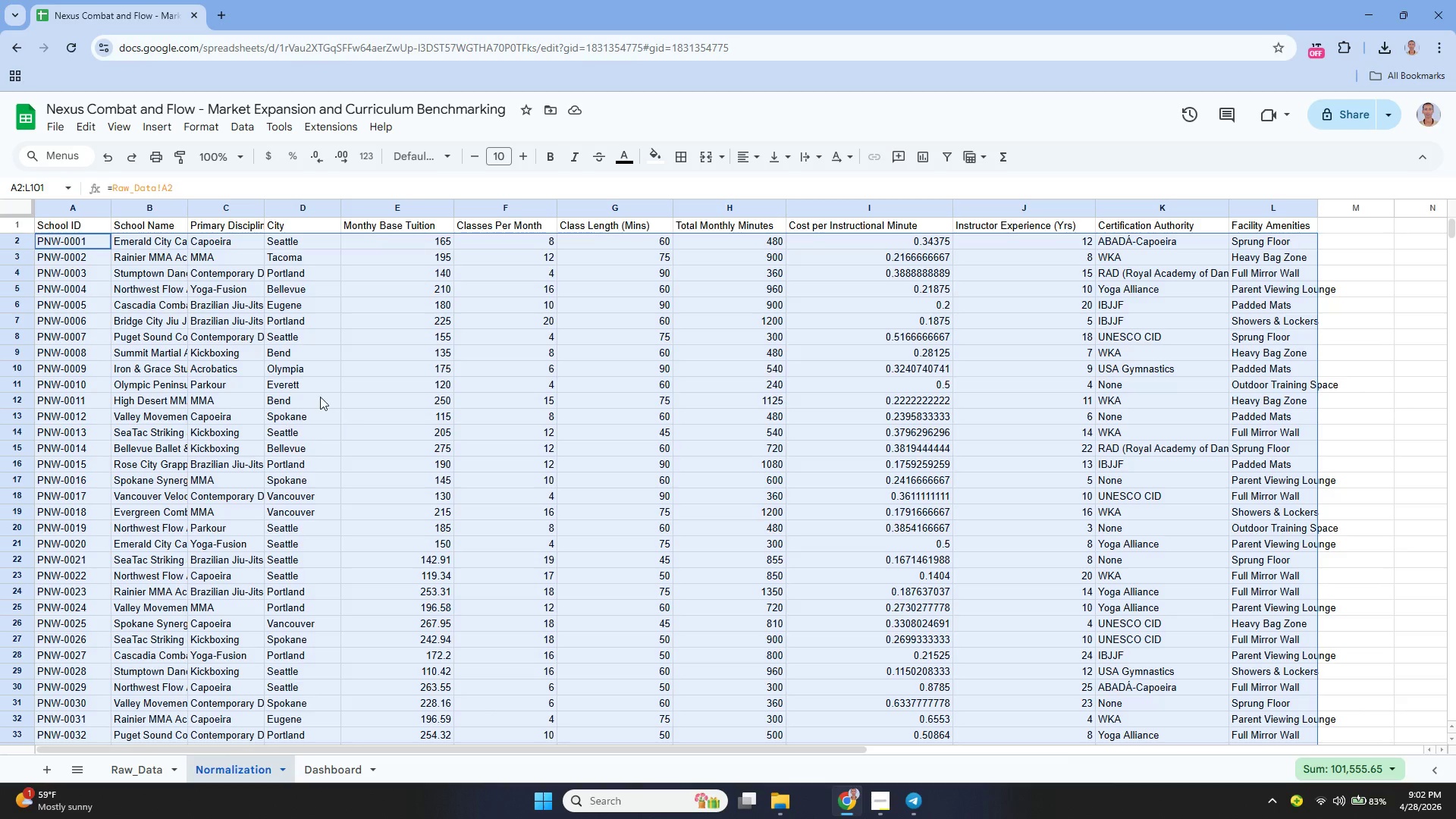 
scroll: coordinate [475, 478], scroll_direction: down, amount: 9.0
 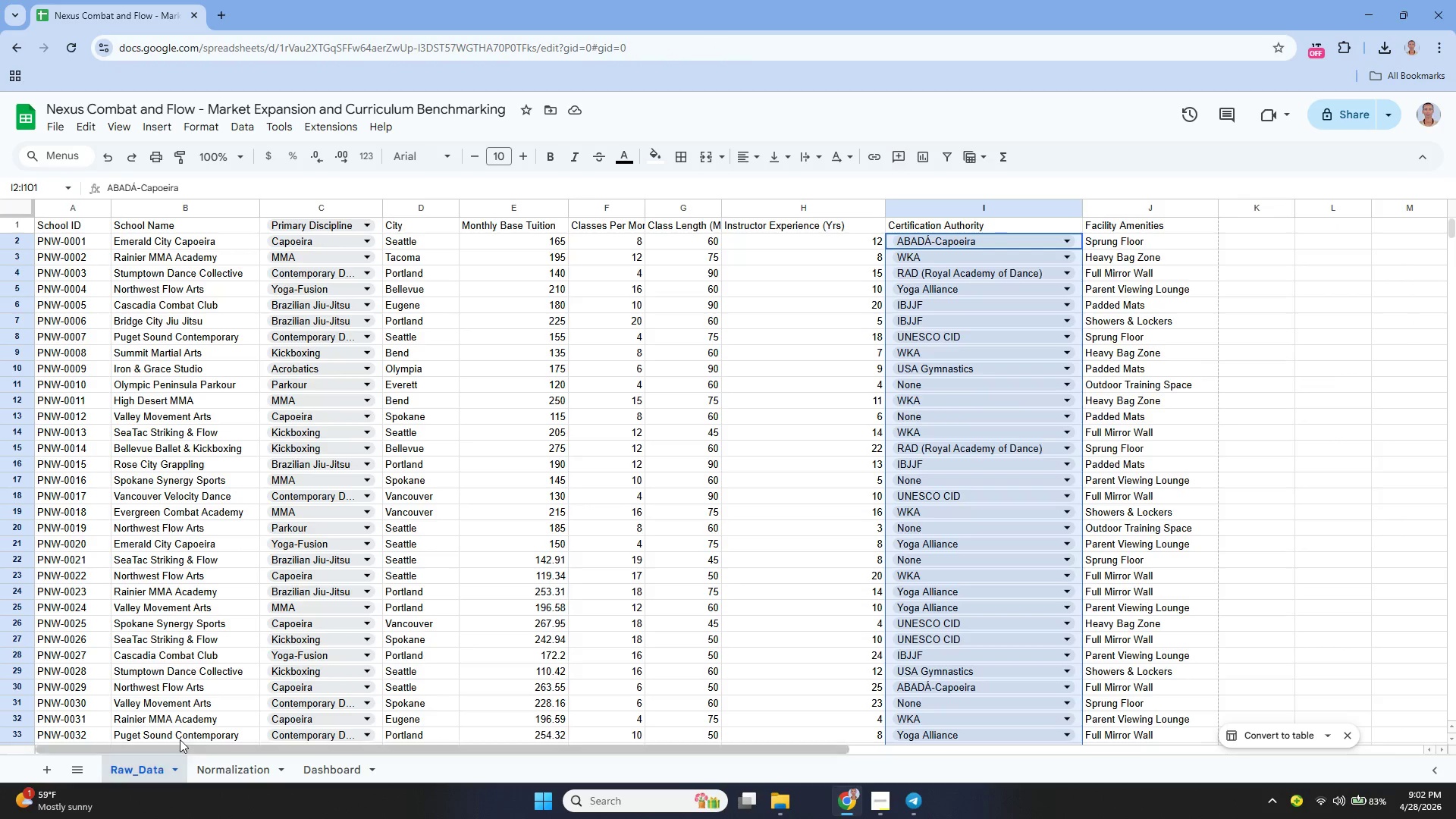 
left_click([504, 471])
 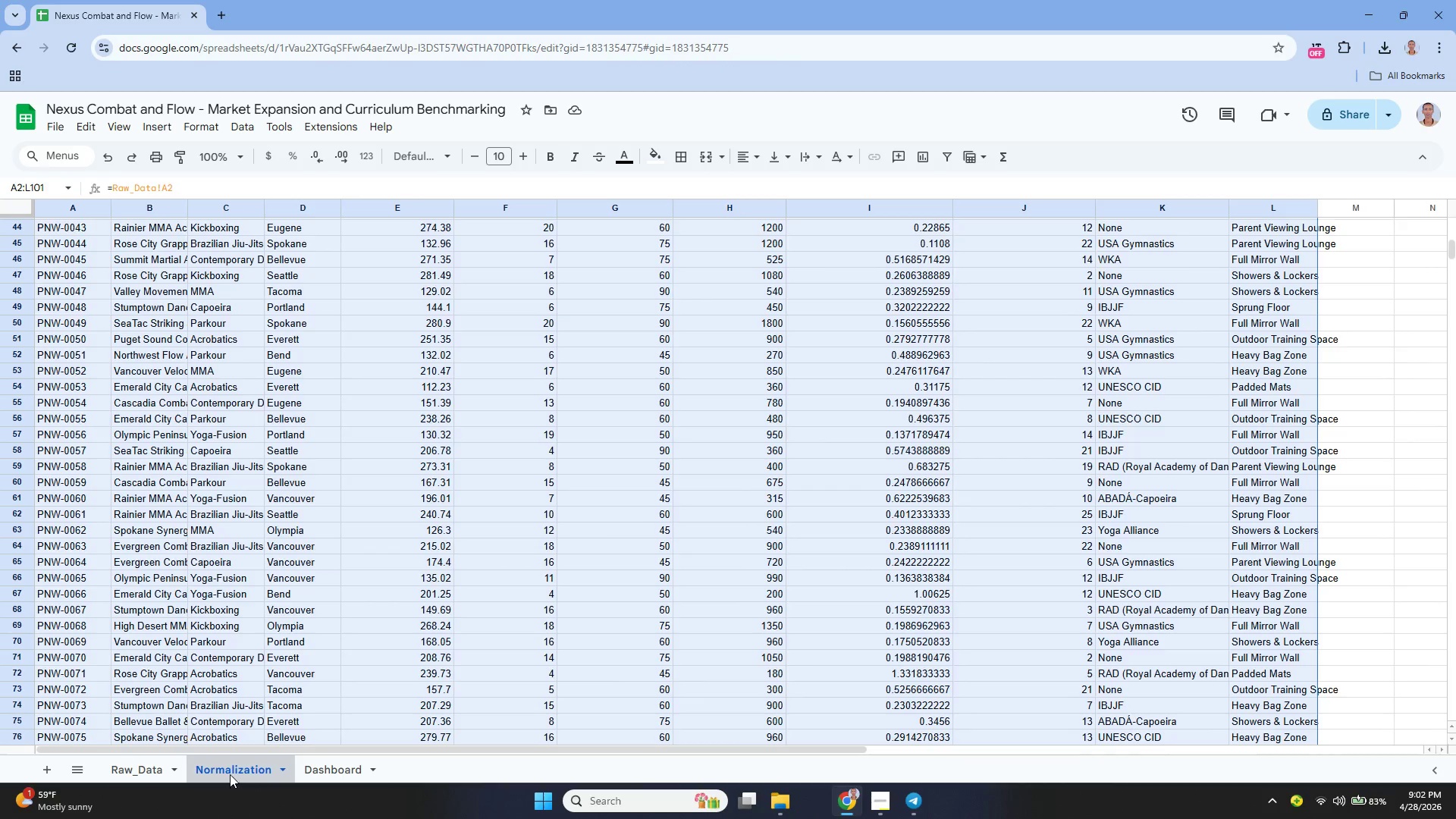 
scroll: coordinate [359, 541], scroll_direction: up, amount: 27.0
 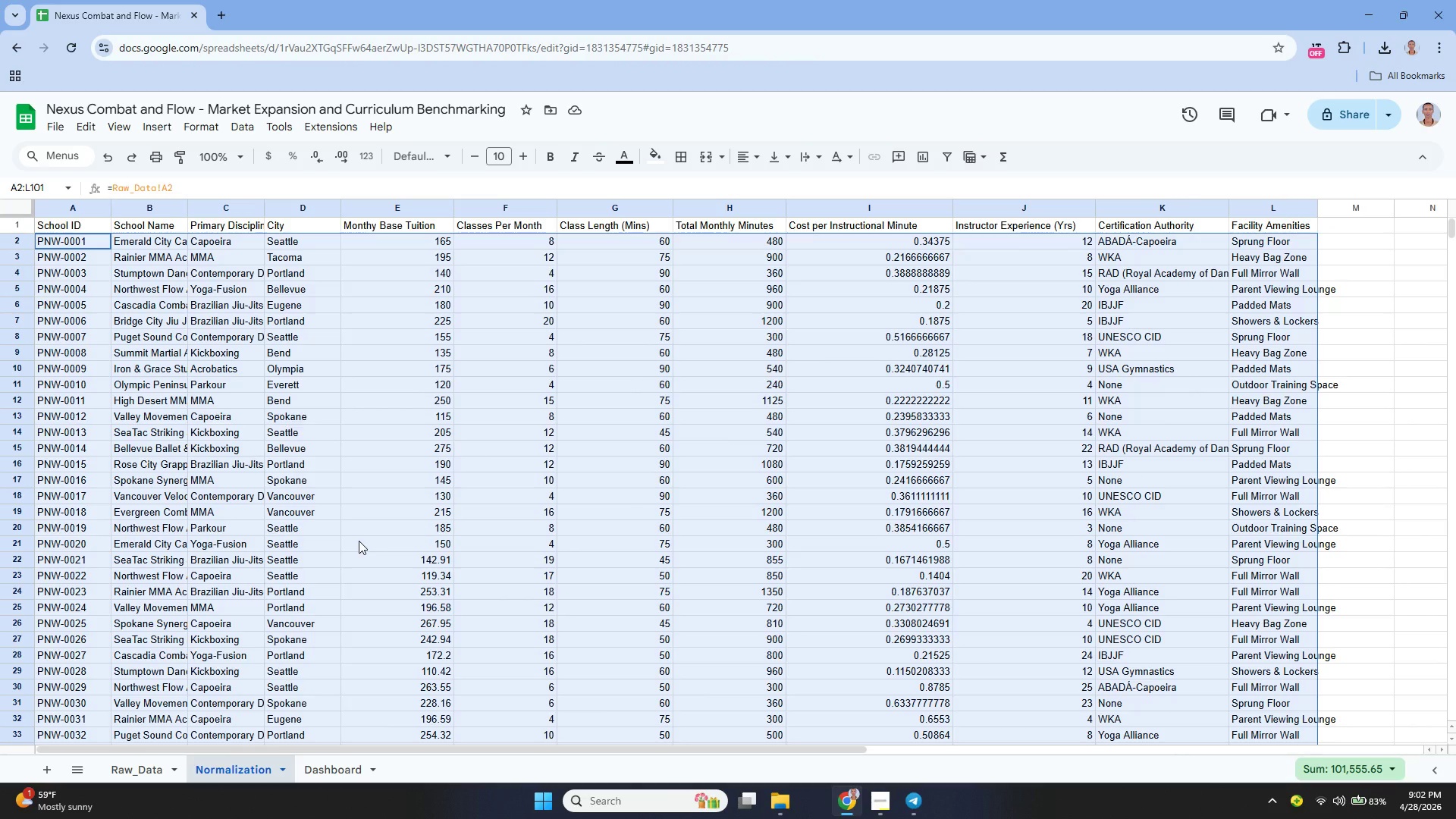 
wait(7.32)
 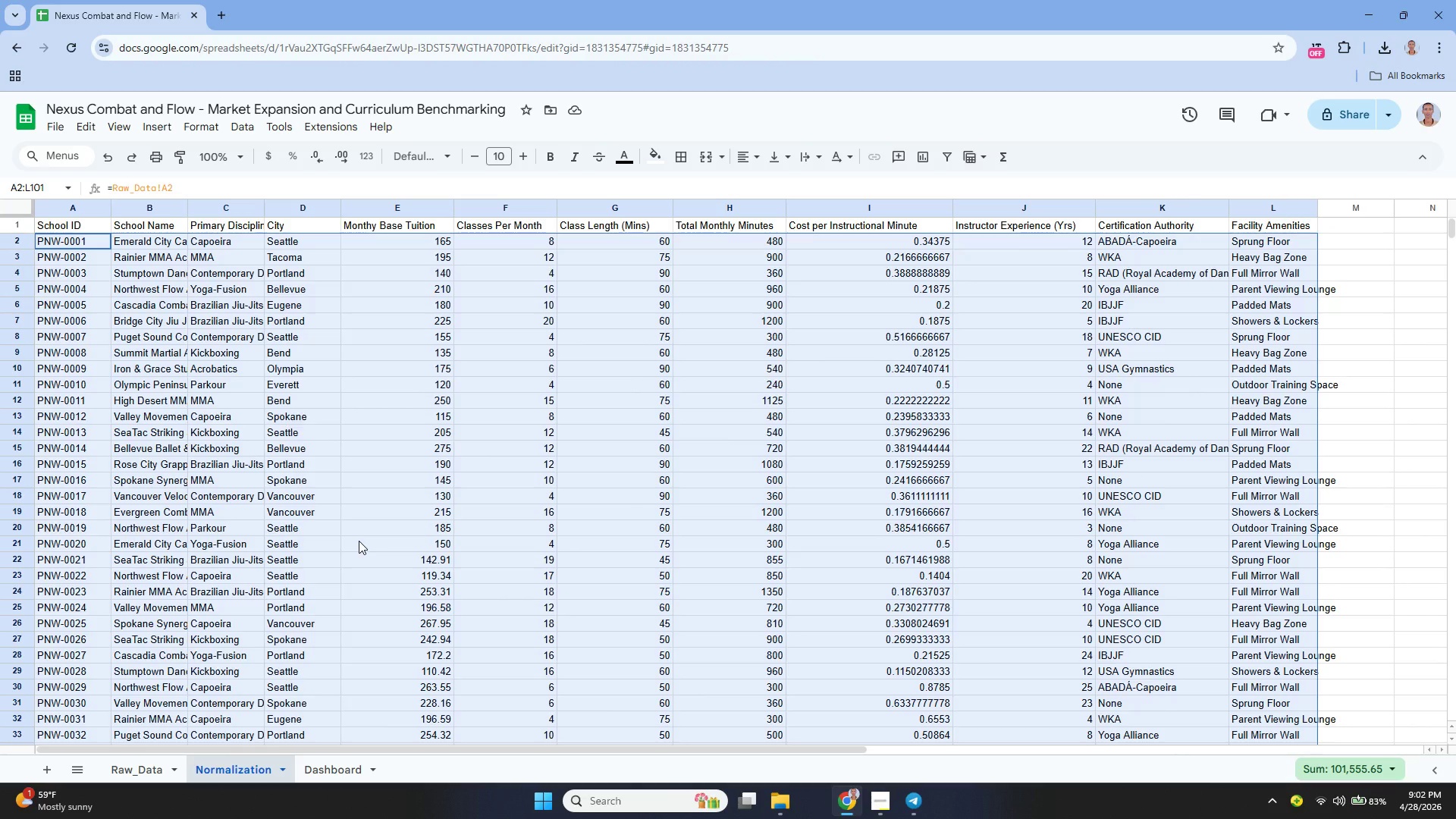 
left_click([262, 777])